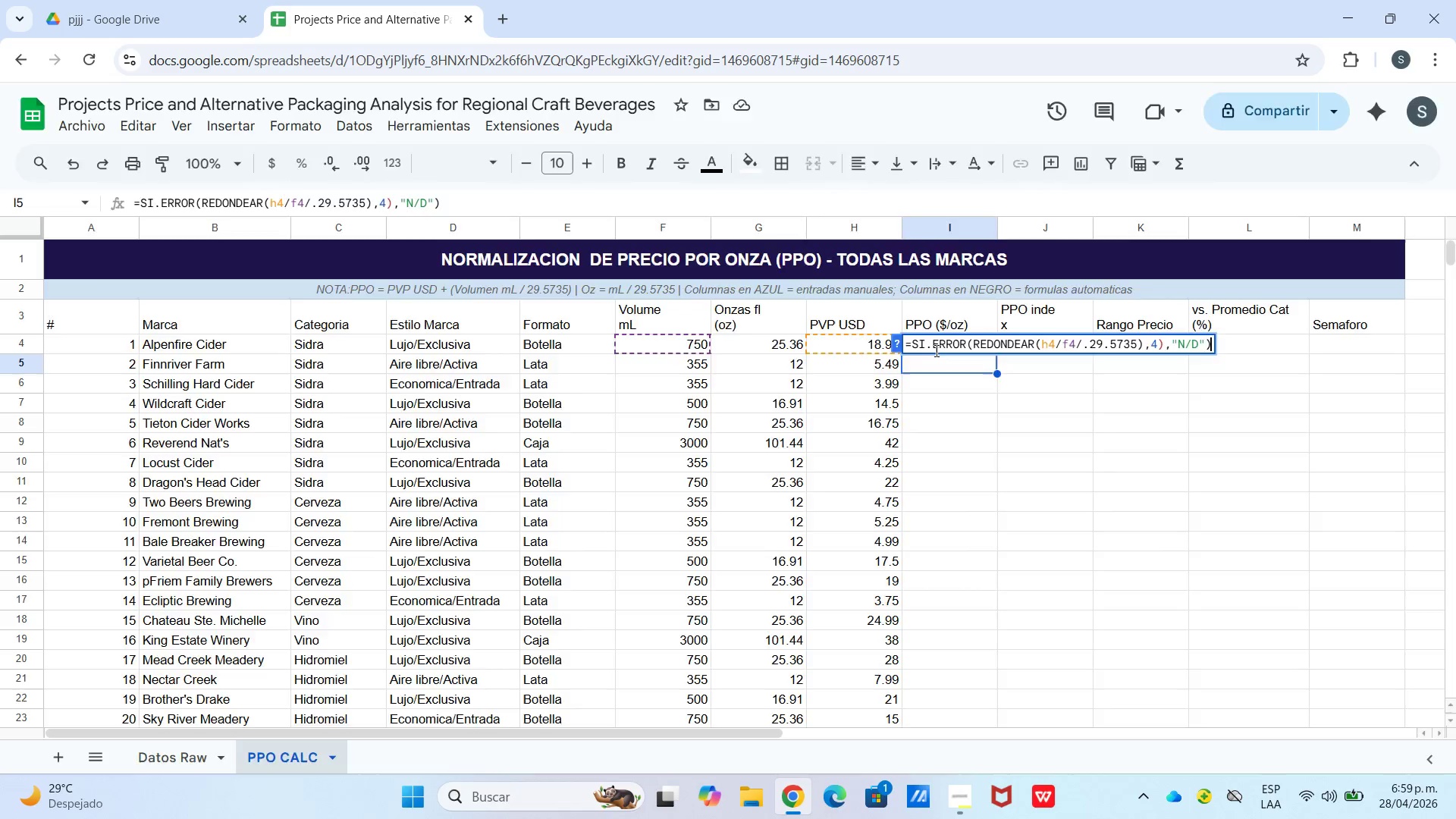 
key(Enter)
 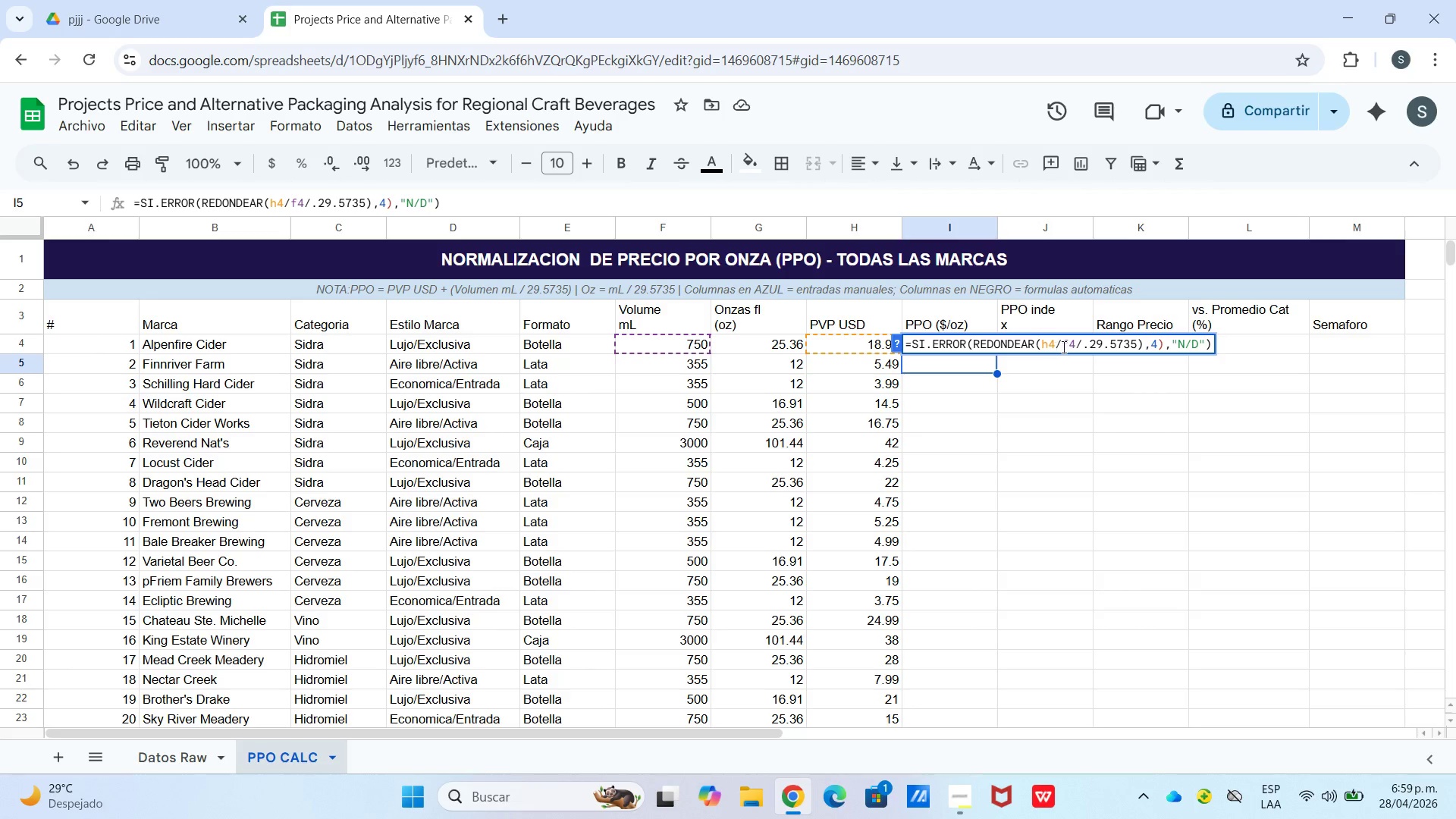 
left_click([1093, 345])
 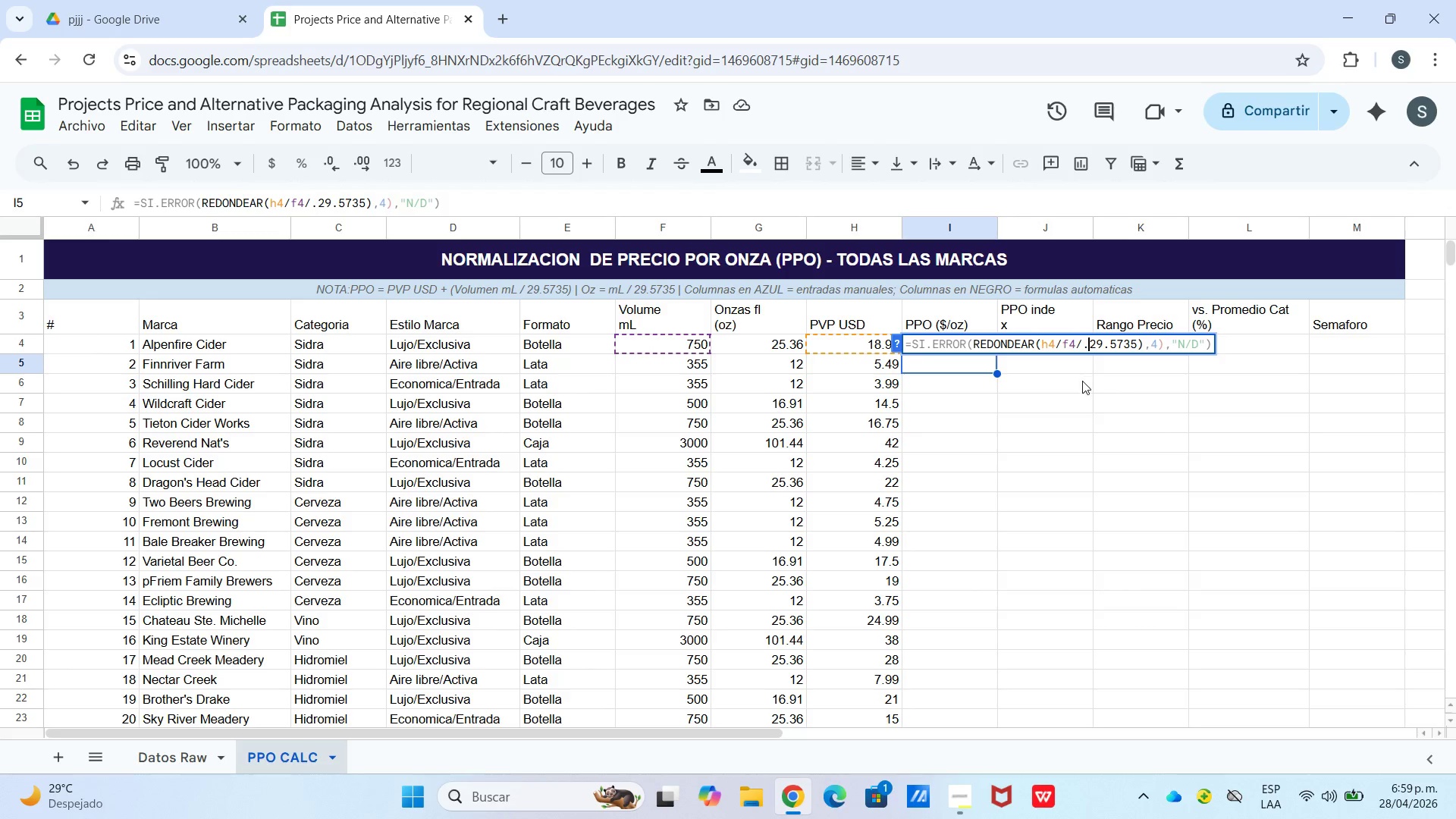 
key(Backspace)
 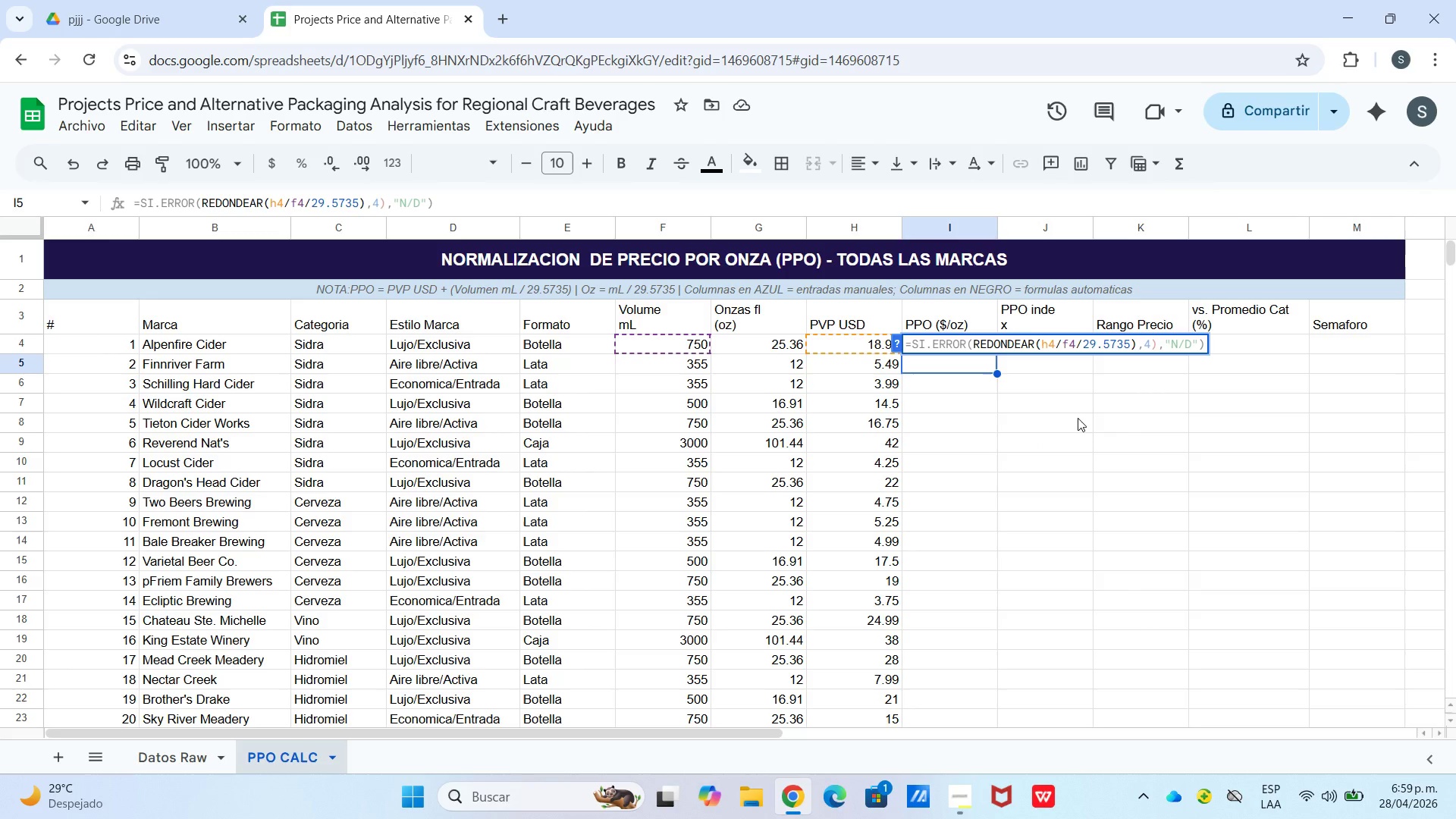 
key(Enter)
 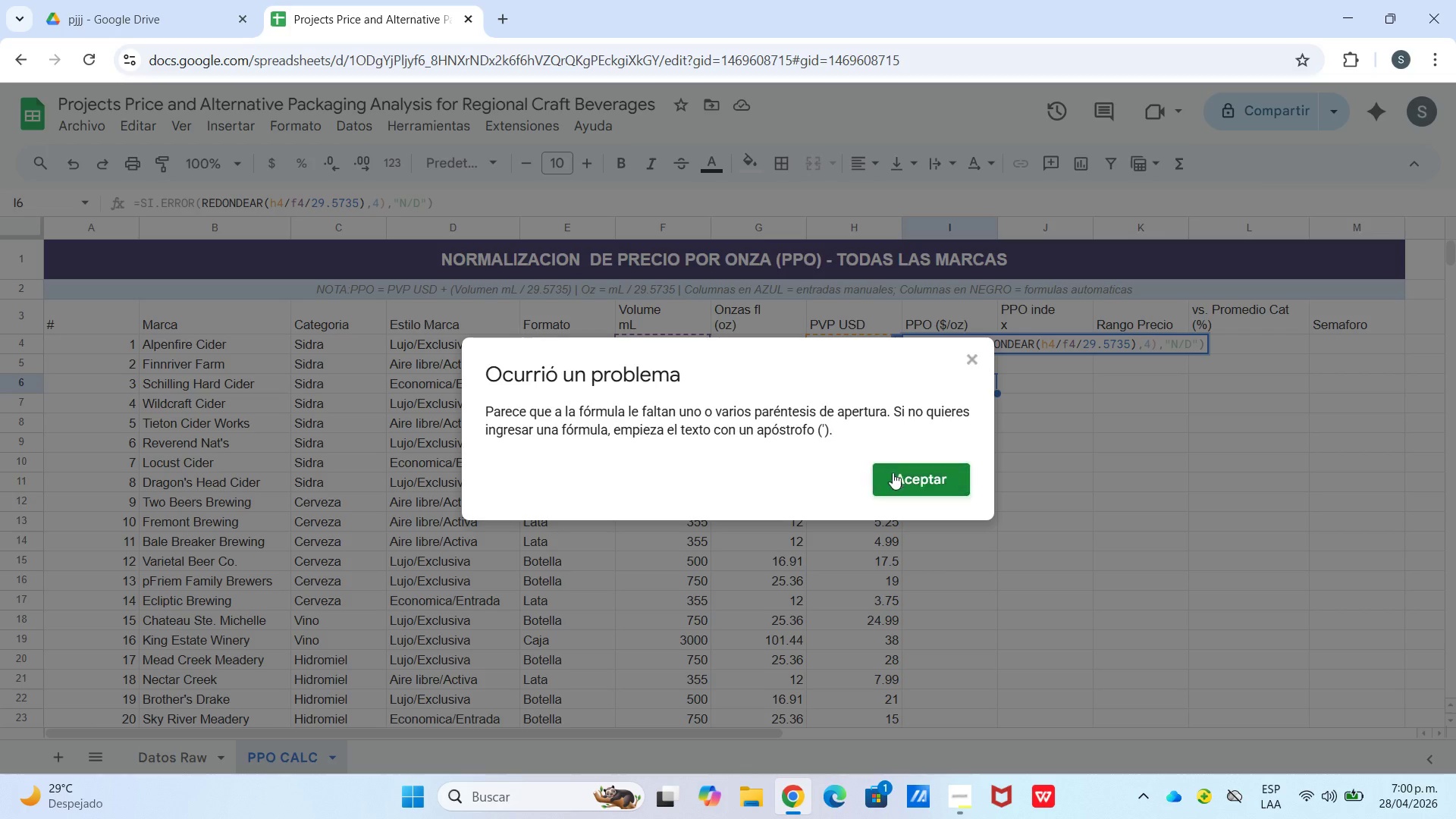 
left_click([921, 480])
 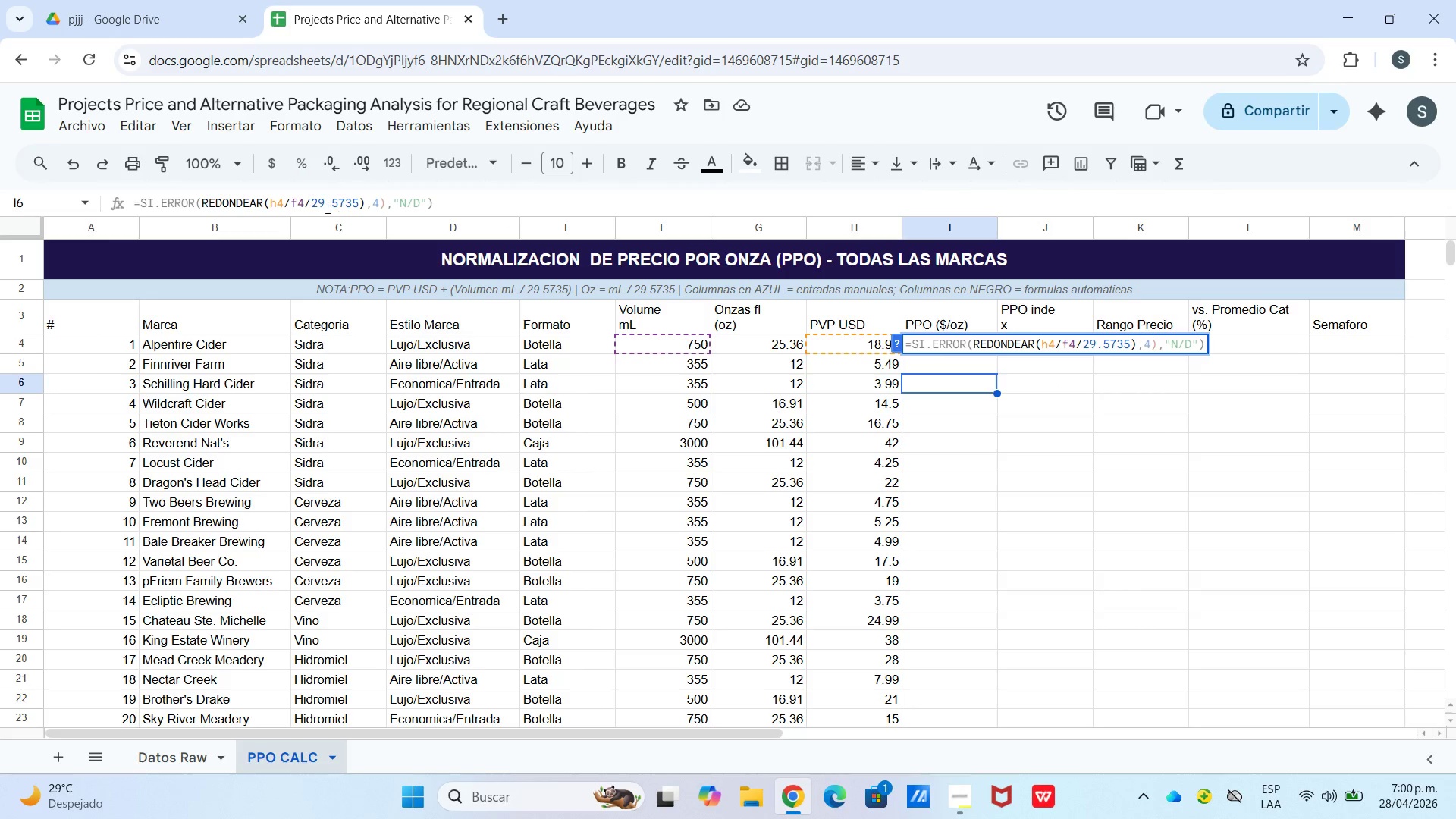 
wait(6.62)
 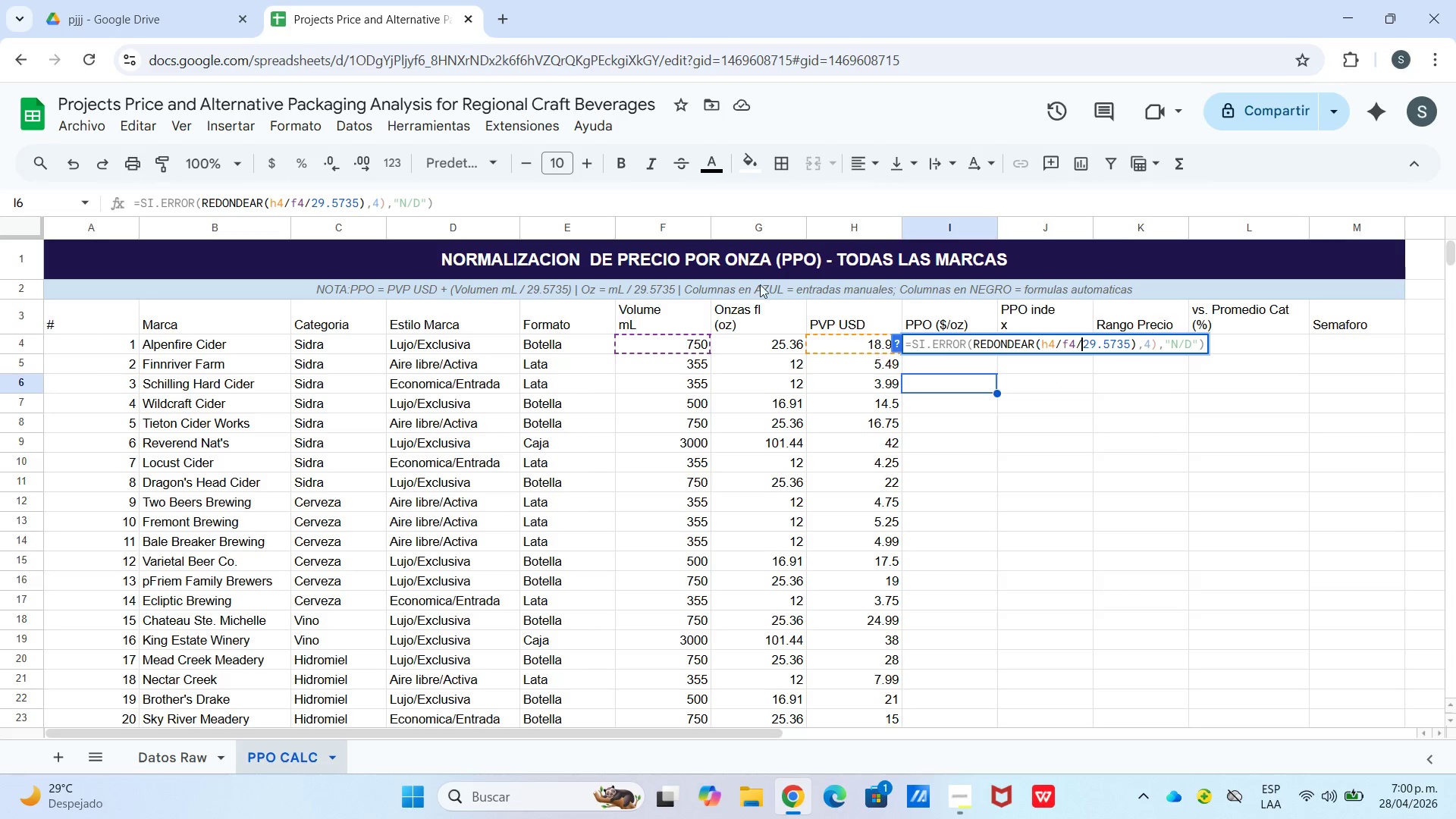 
left_click([293, 206])
 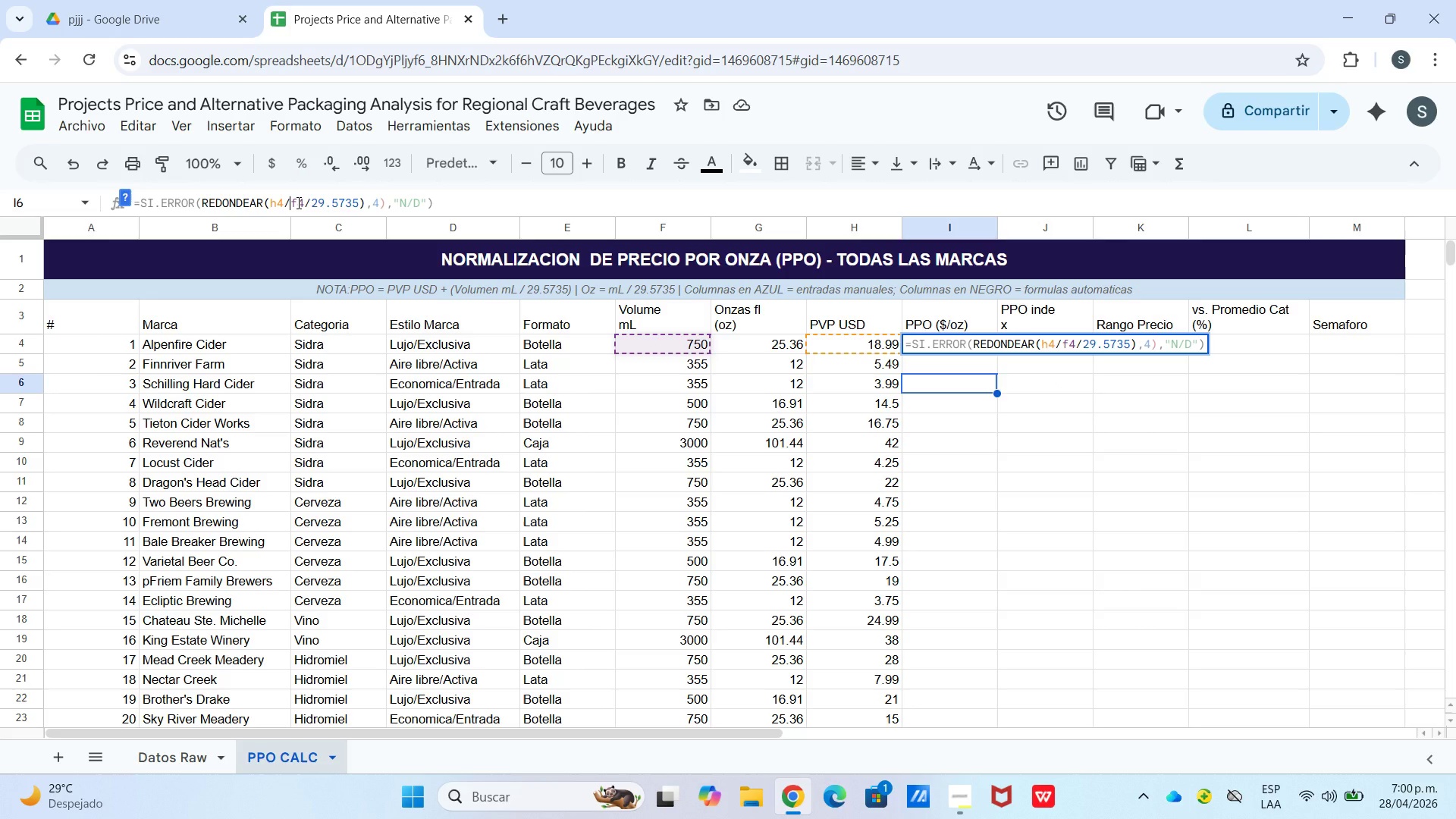 
key(Shift+8)
 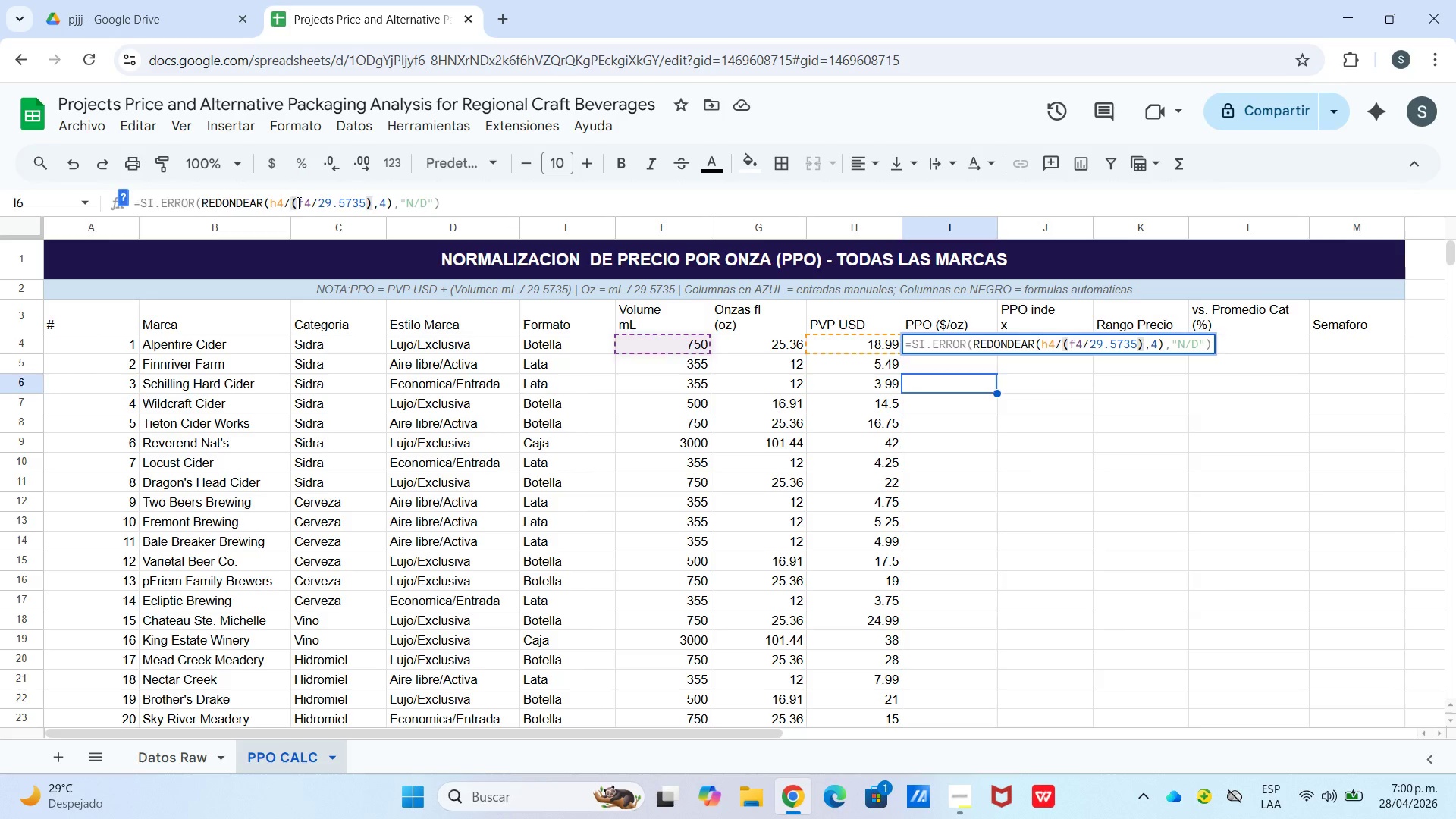 
key(Enter)
 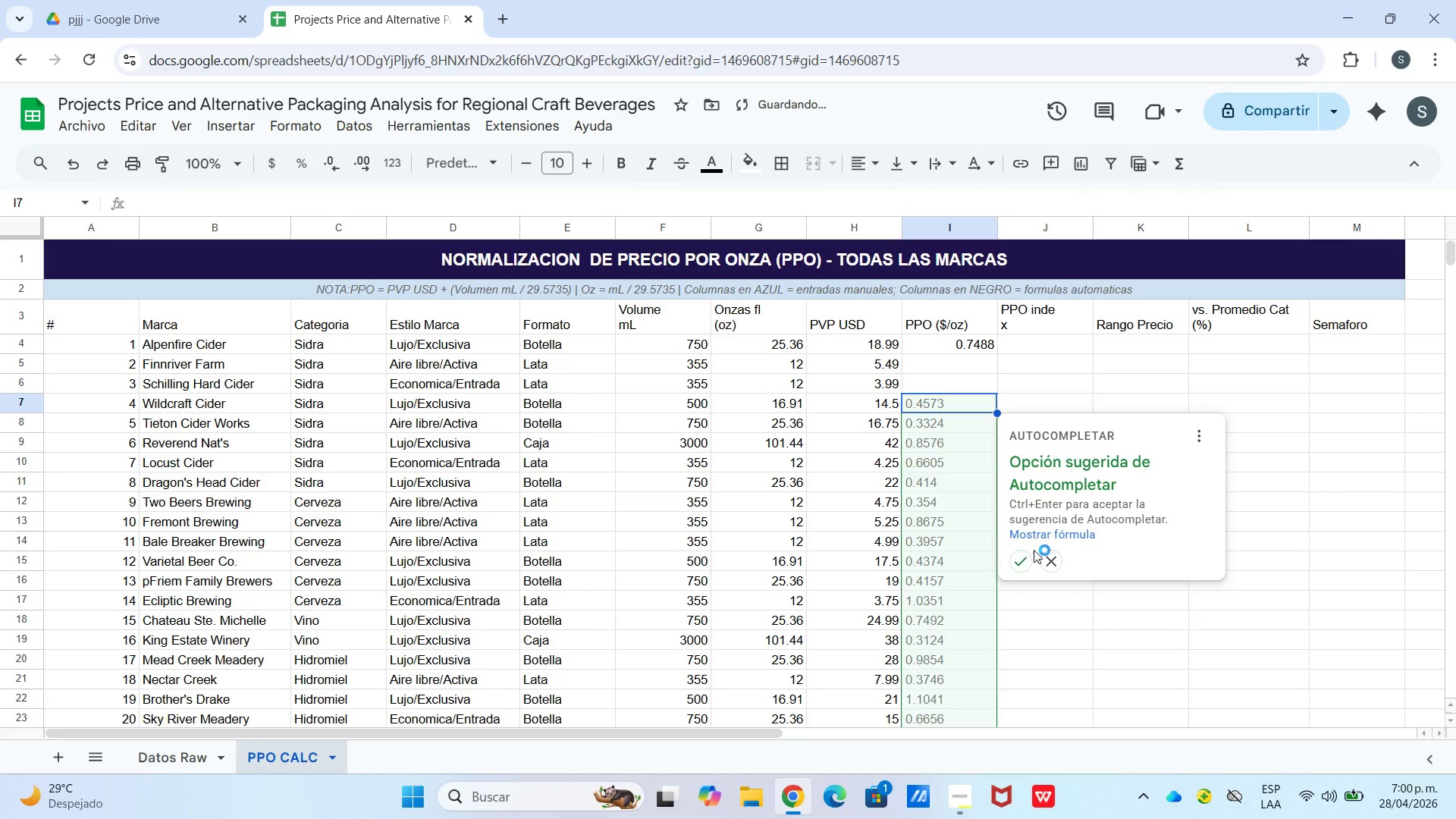 
left_click([1020, 555])
 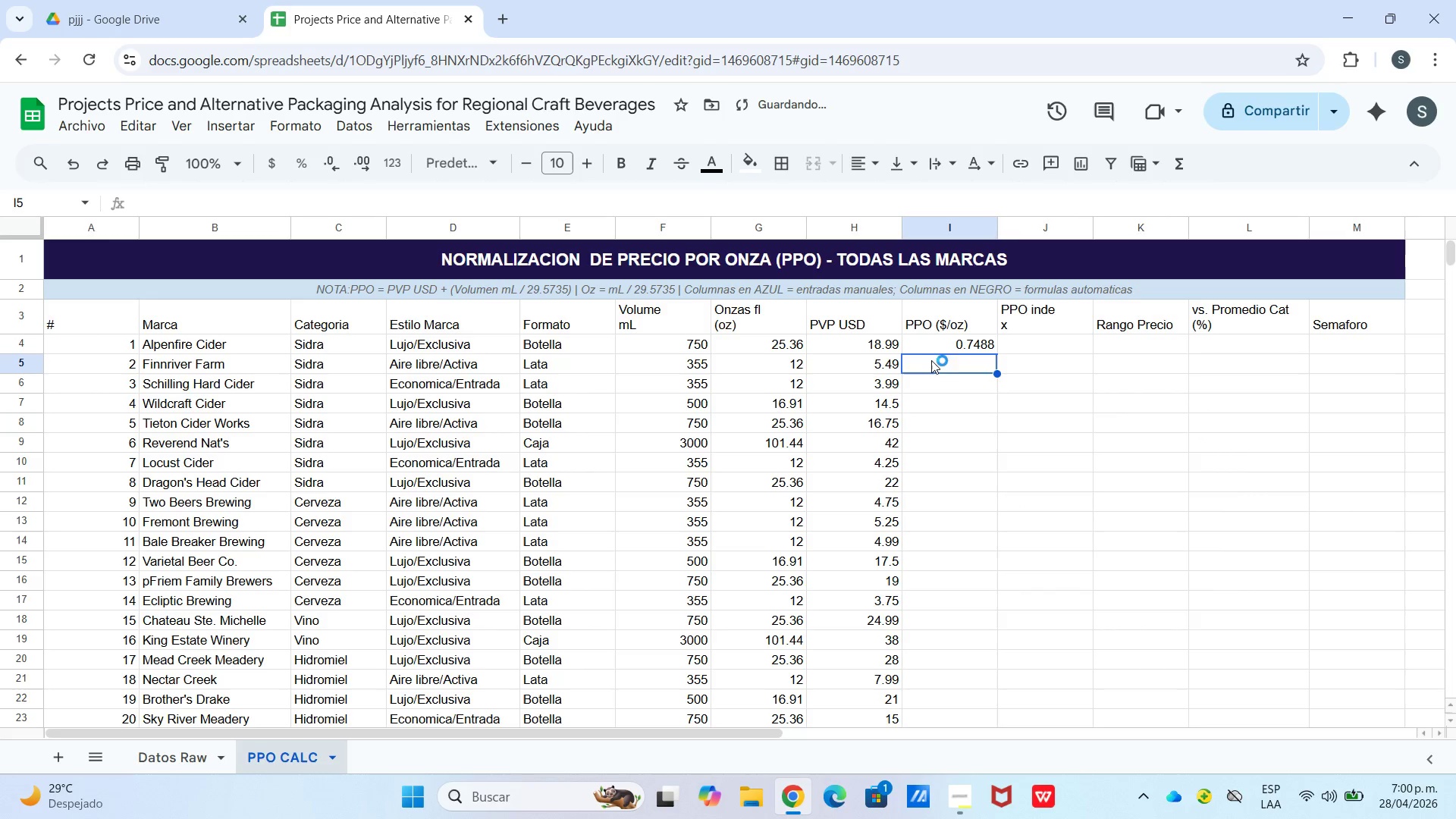 
left_click_drag(start_coordinate=[967, 444], to_coordinate=[967, 450])
 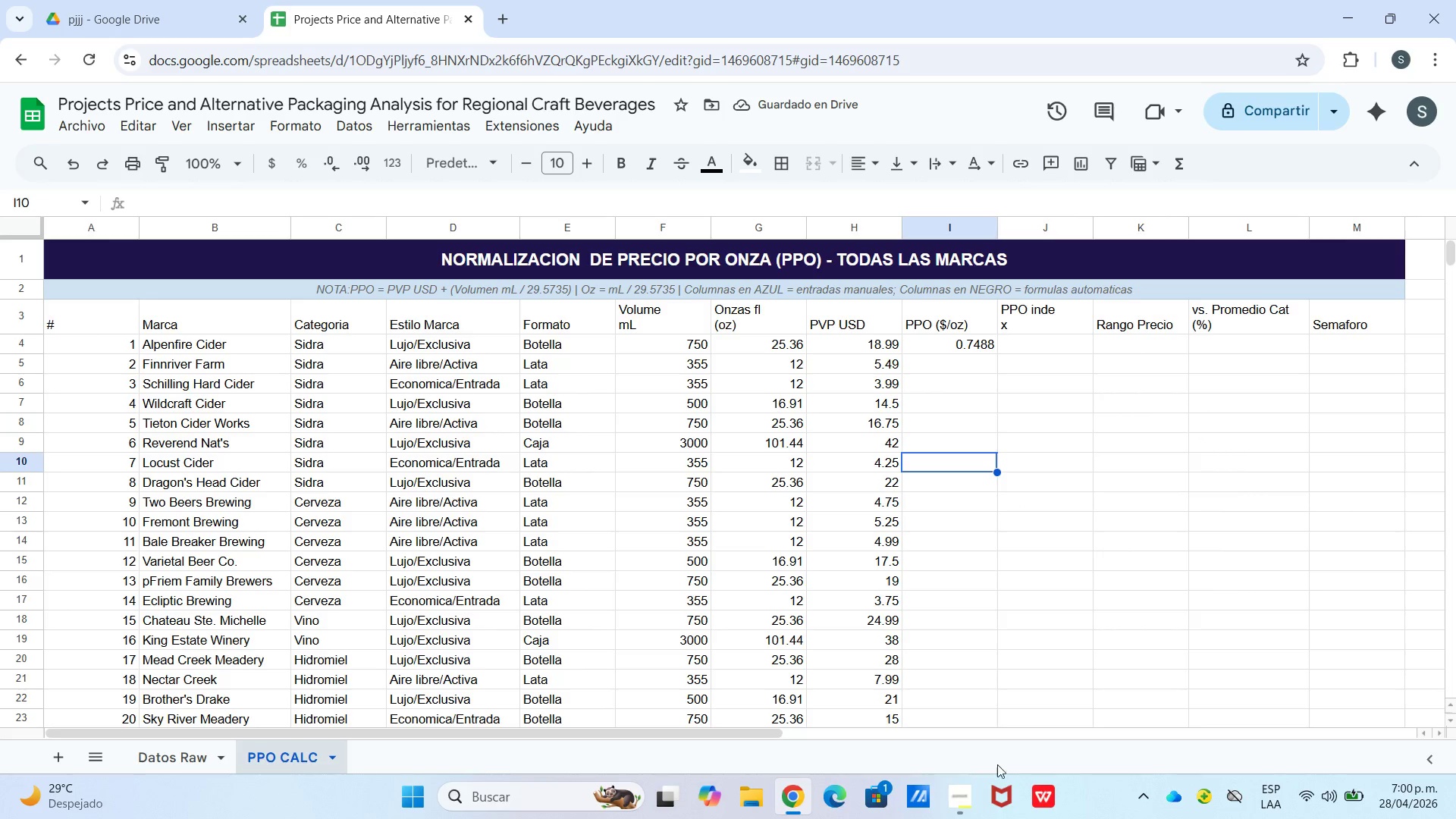 
left_click([965, 805])